 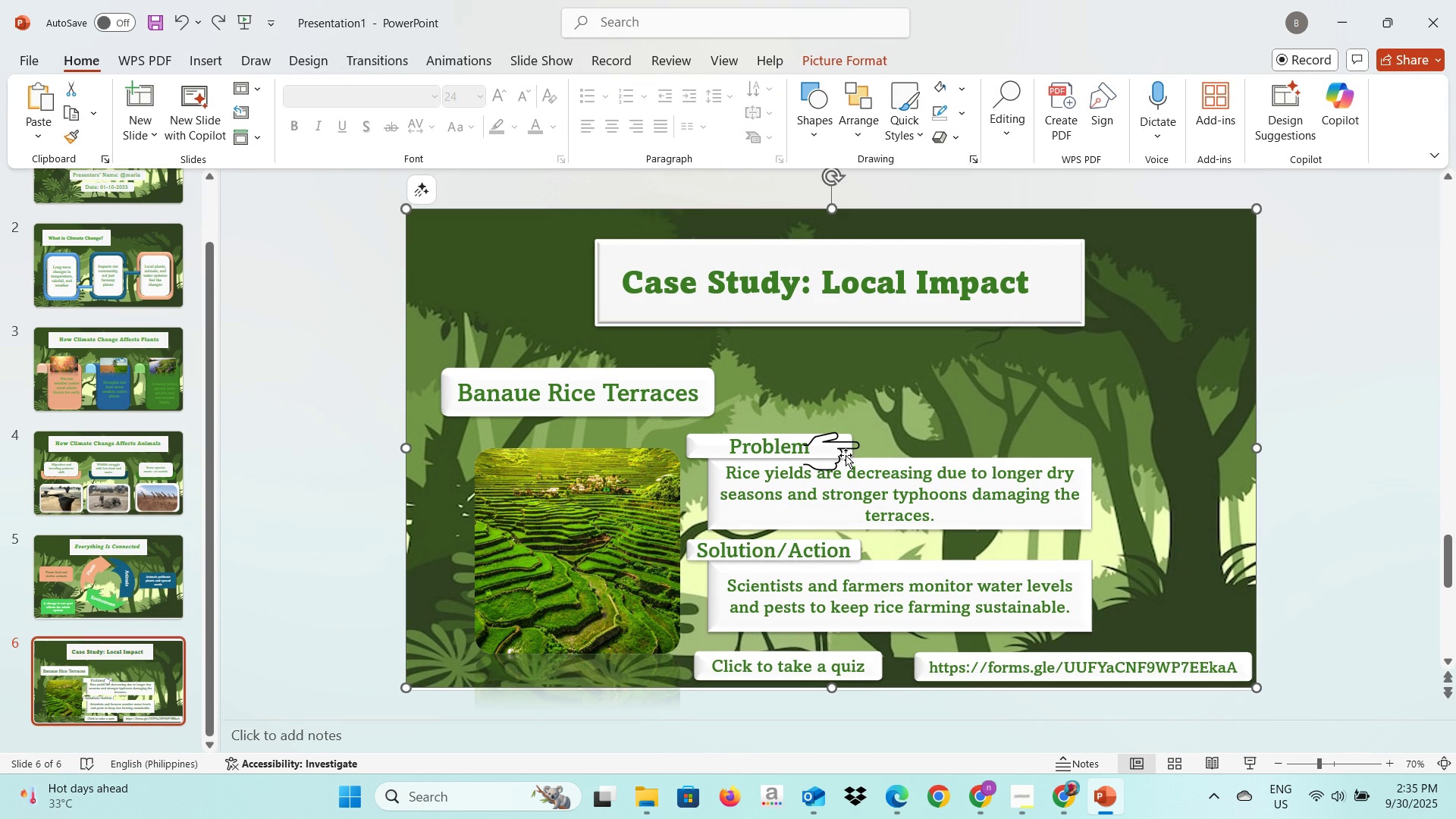 
left_click([845, 457])
 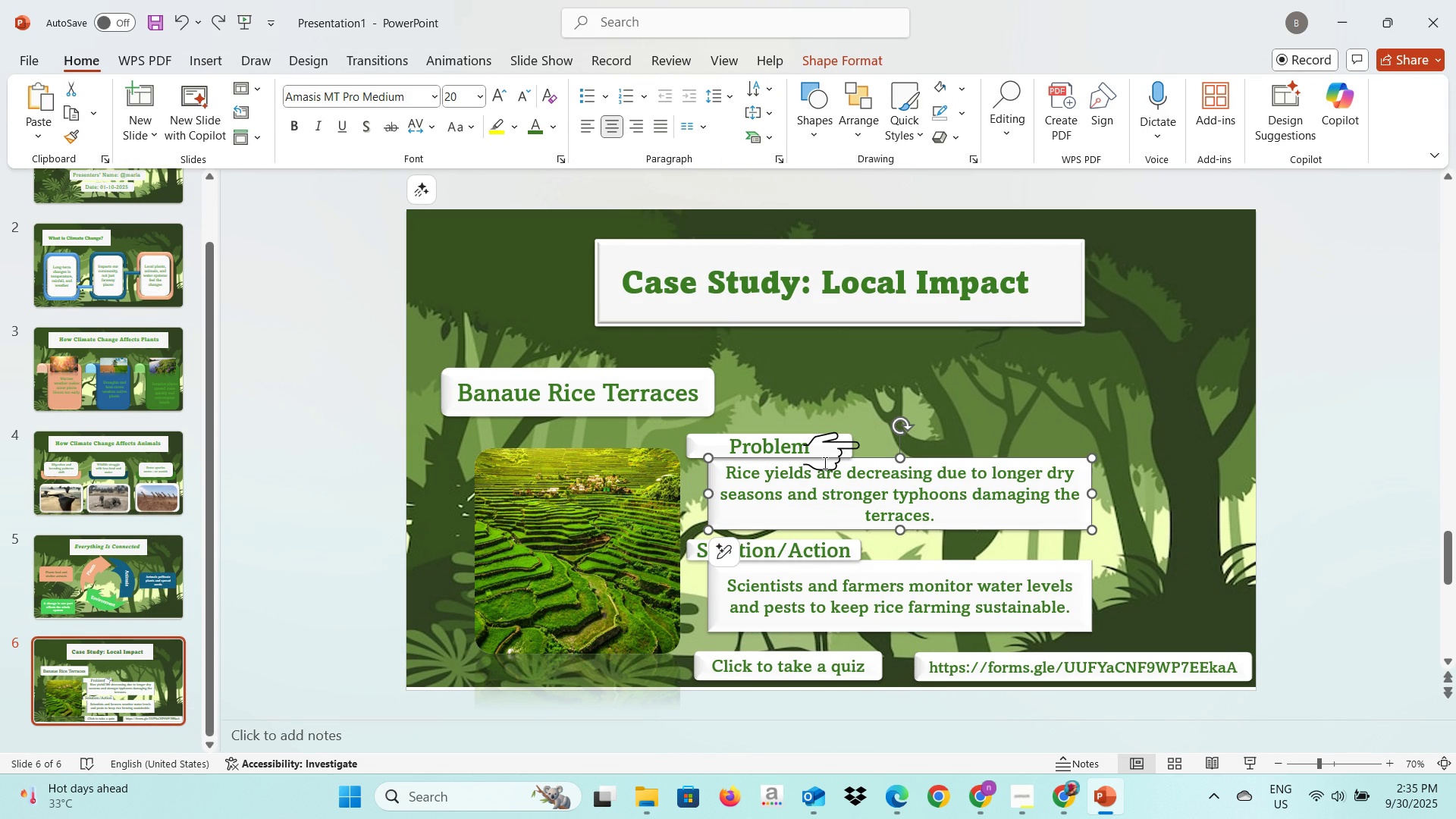 
double_click([824, 463])
 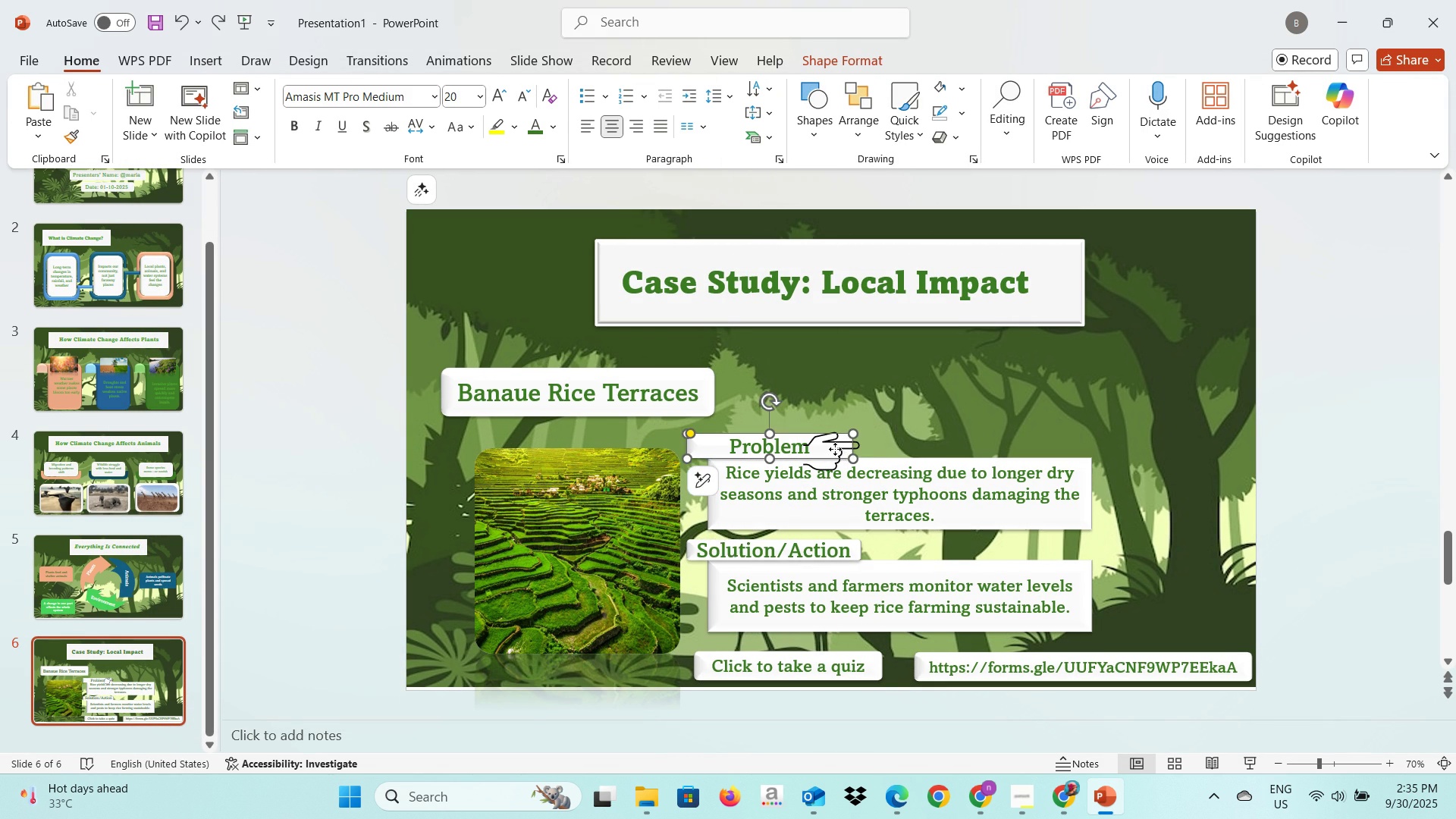 
triple_click([835, 449])
 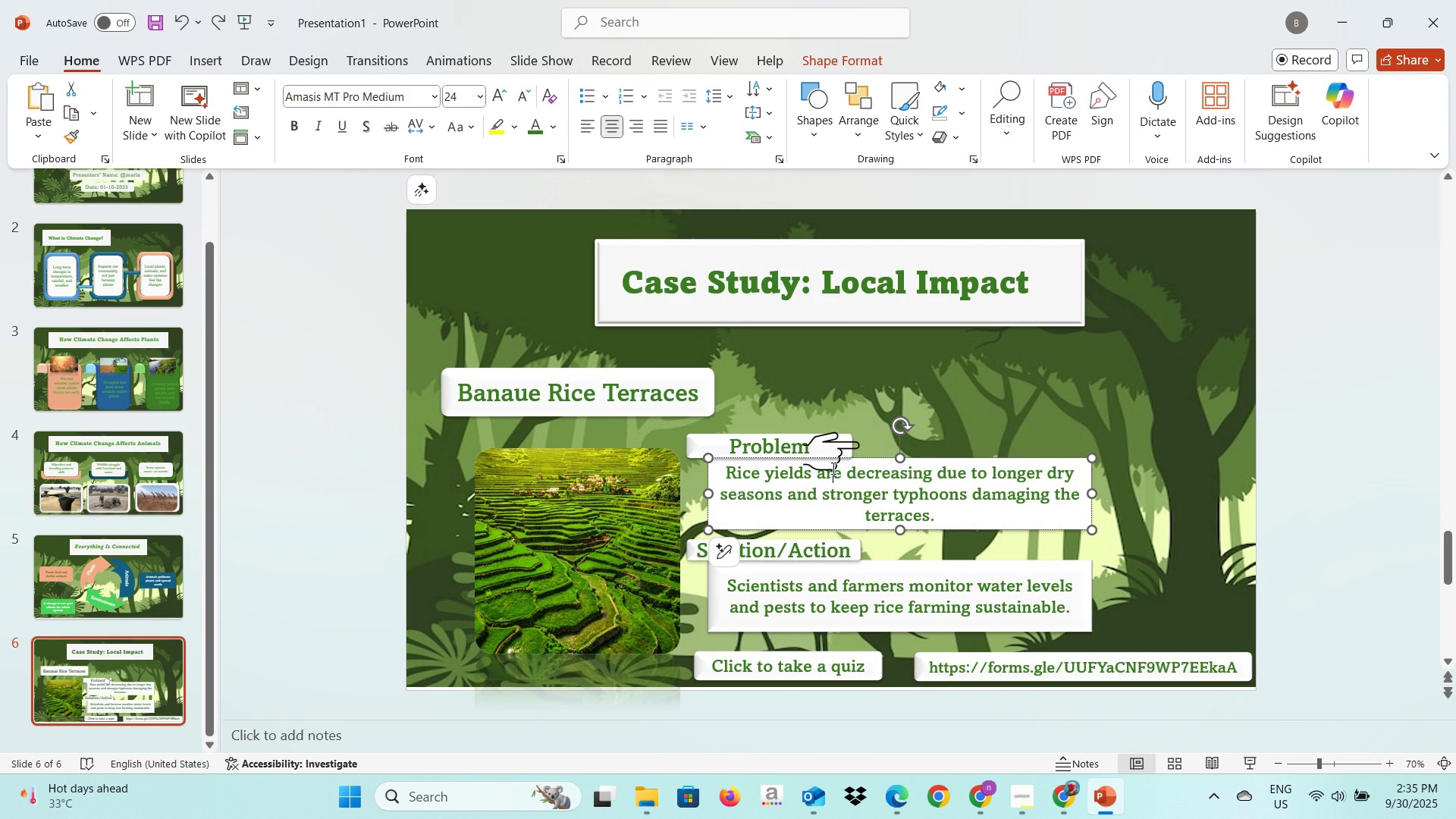 
left_click([832, 468])